 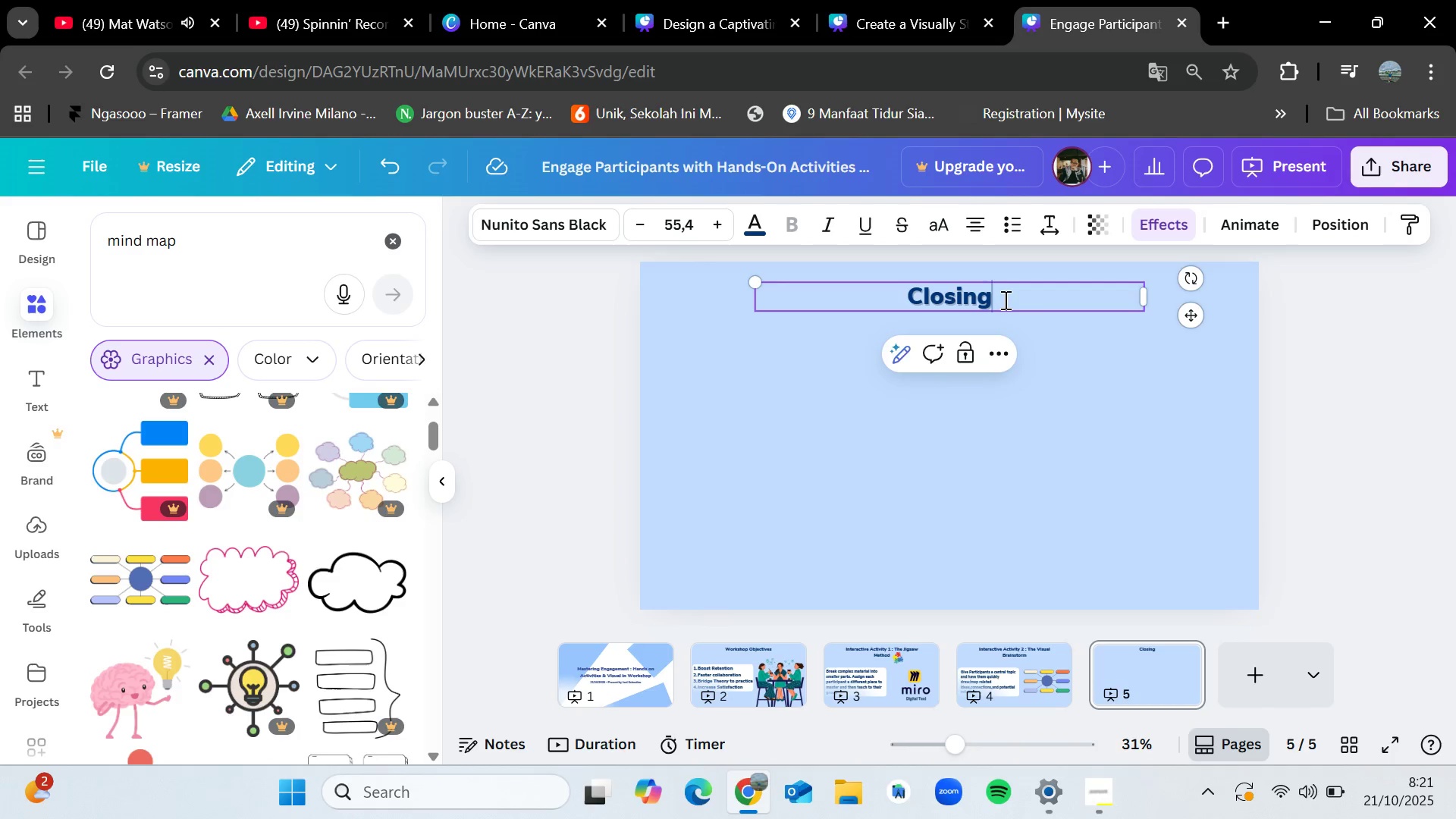 
triple_click([1005, 300])
 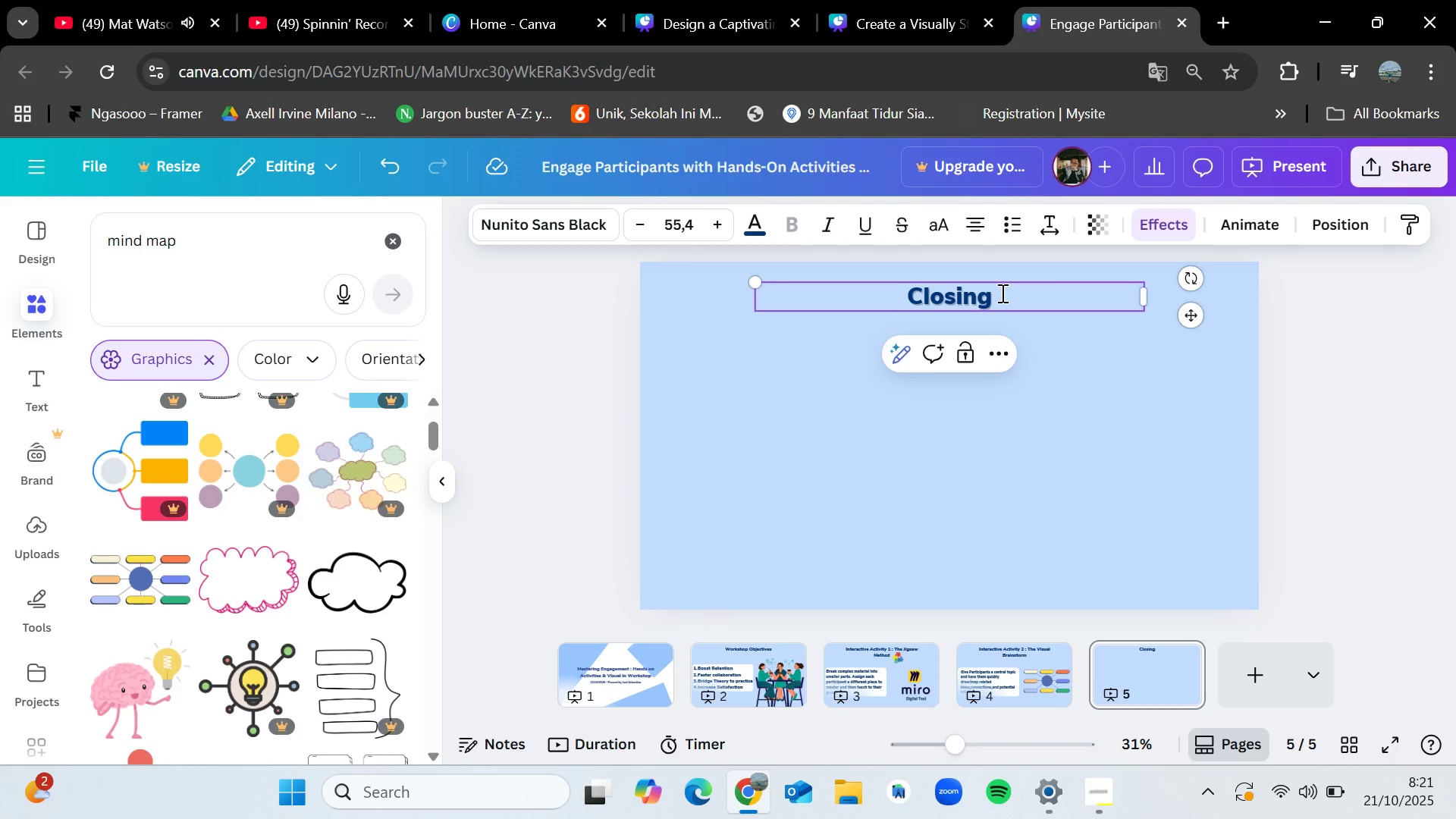 
type( The Loops)
 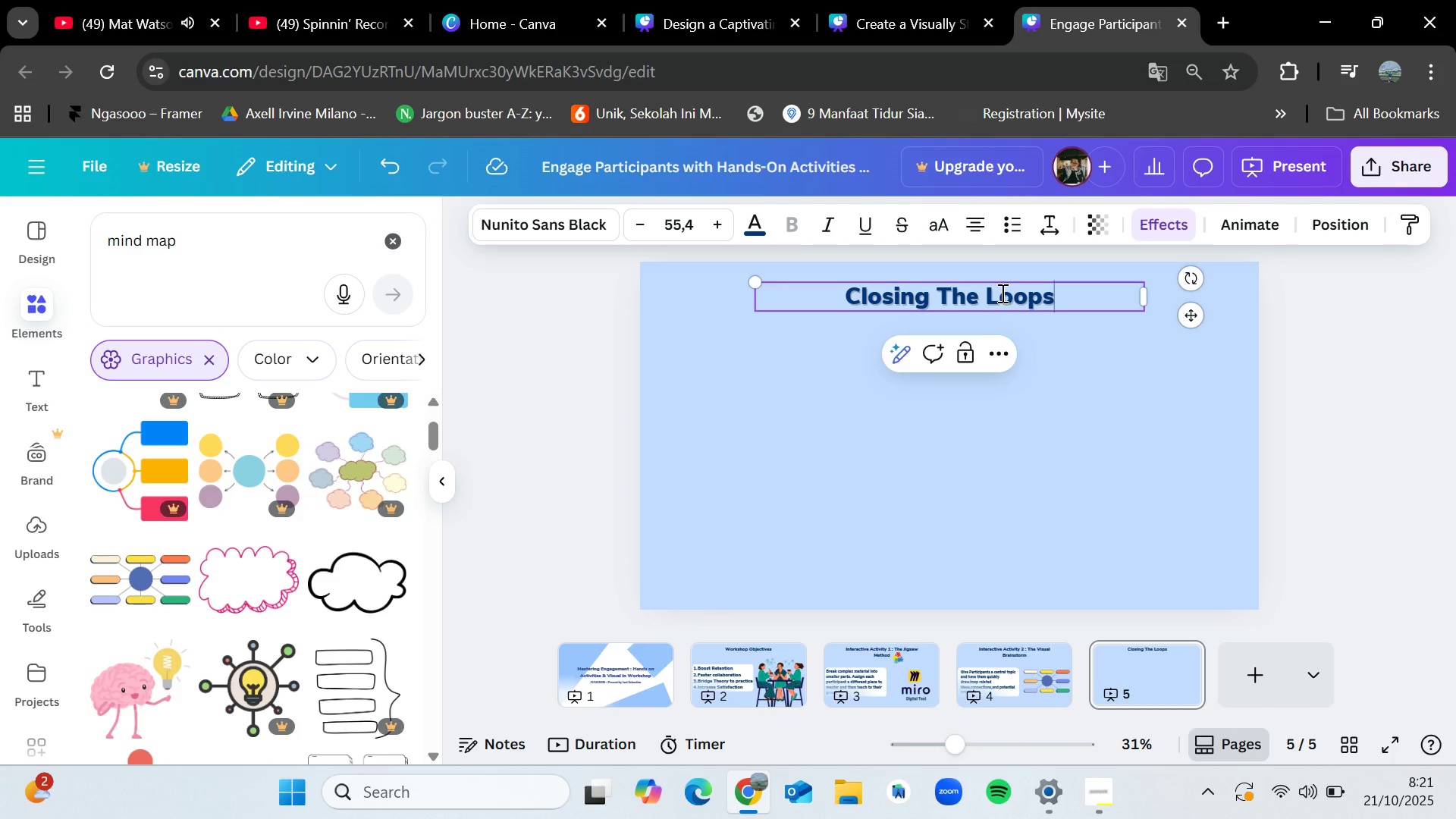 
key(Backslash)
 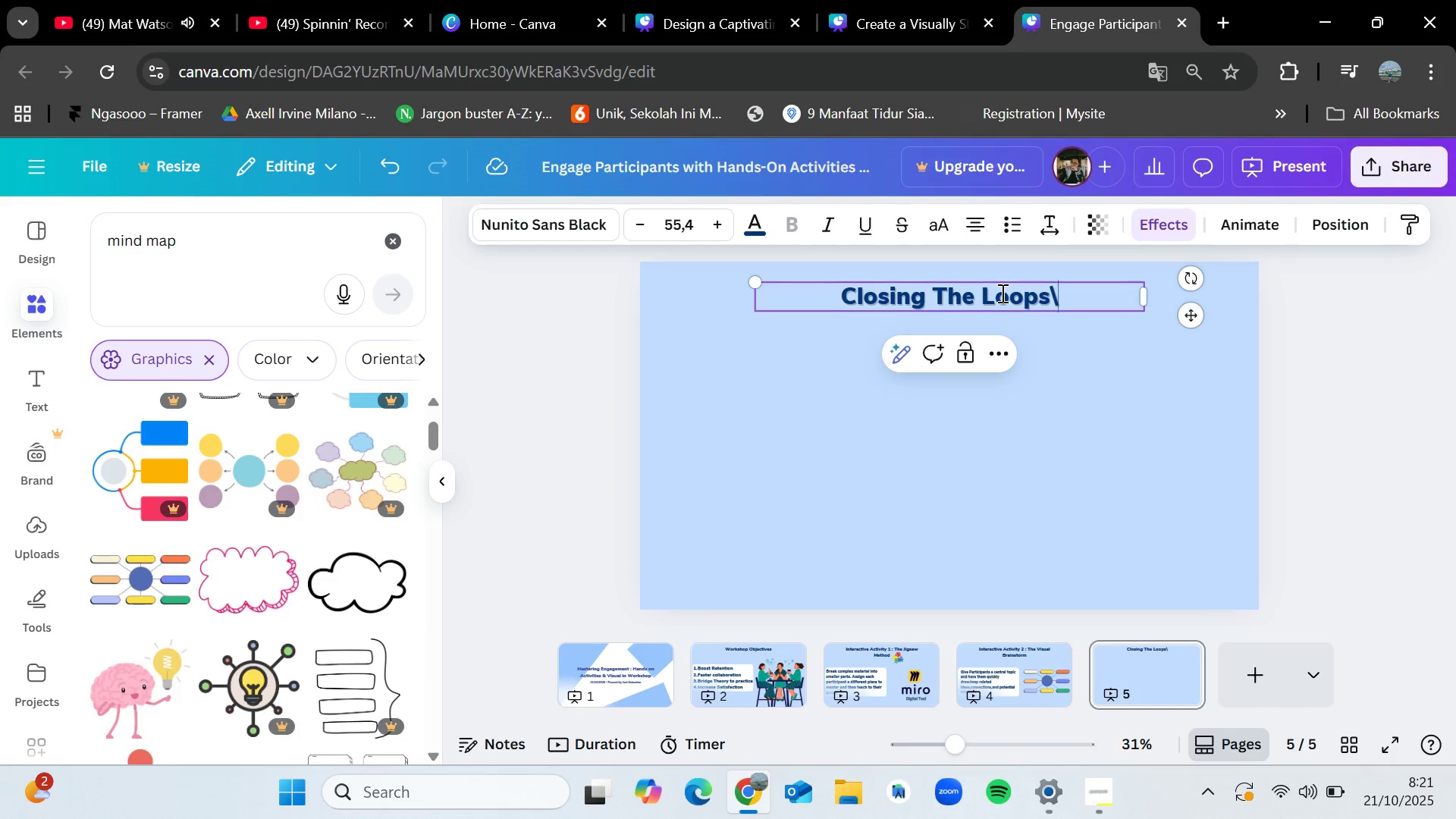 
key(Backspace)
 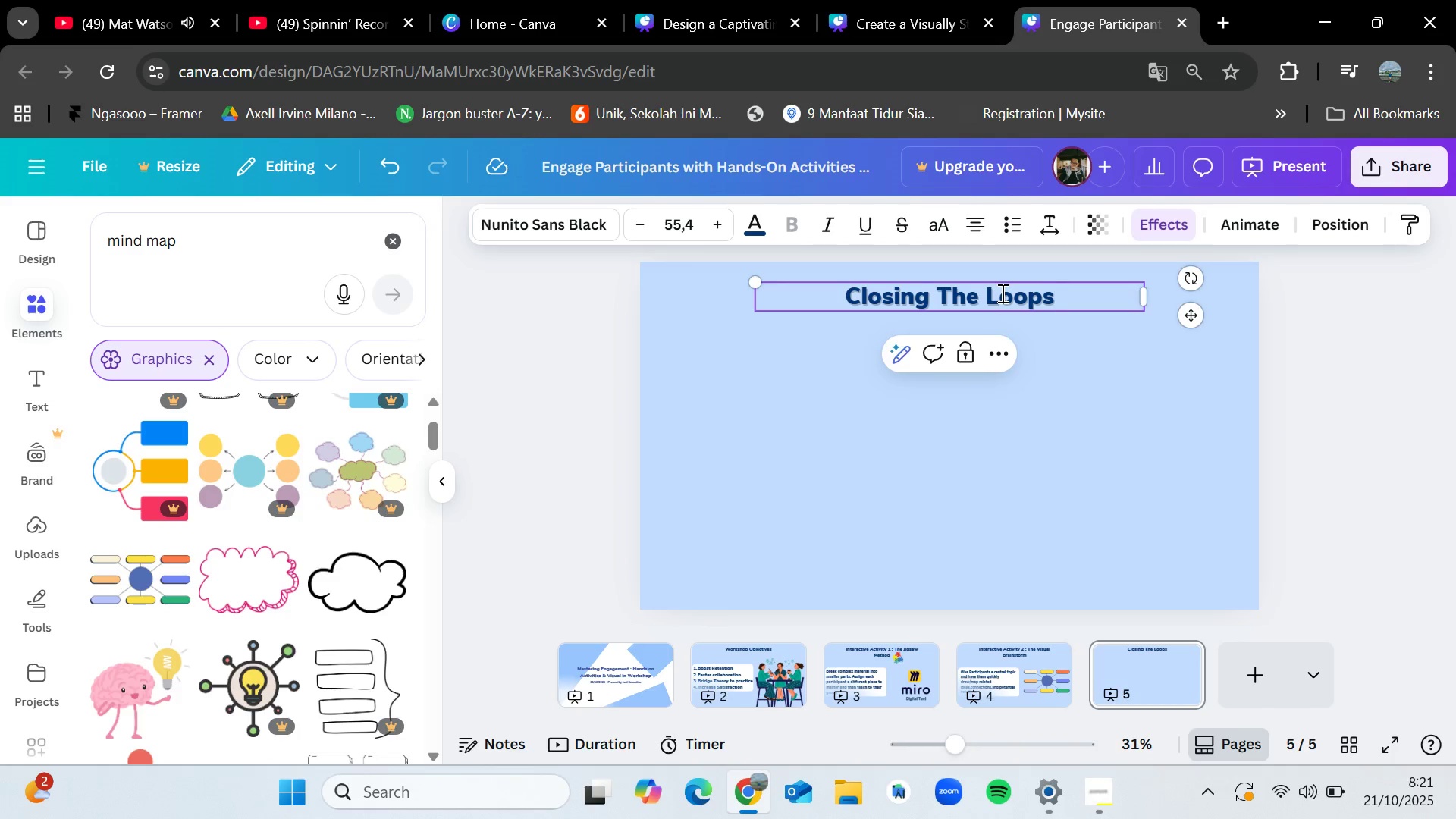 
key(Backspace)
 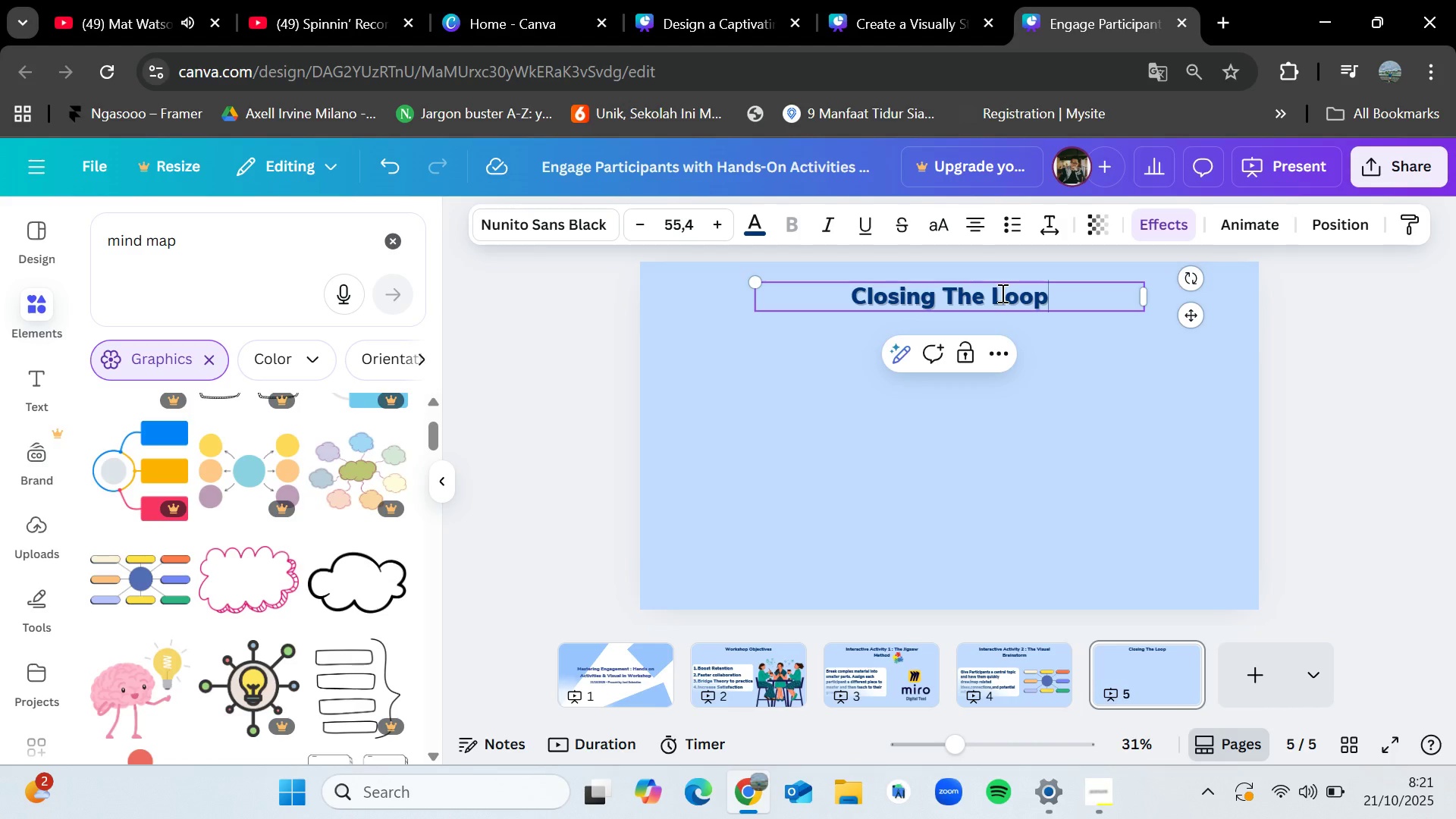 
key(Shift+Semicolon)
 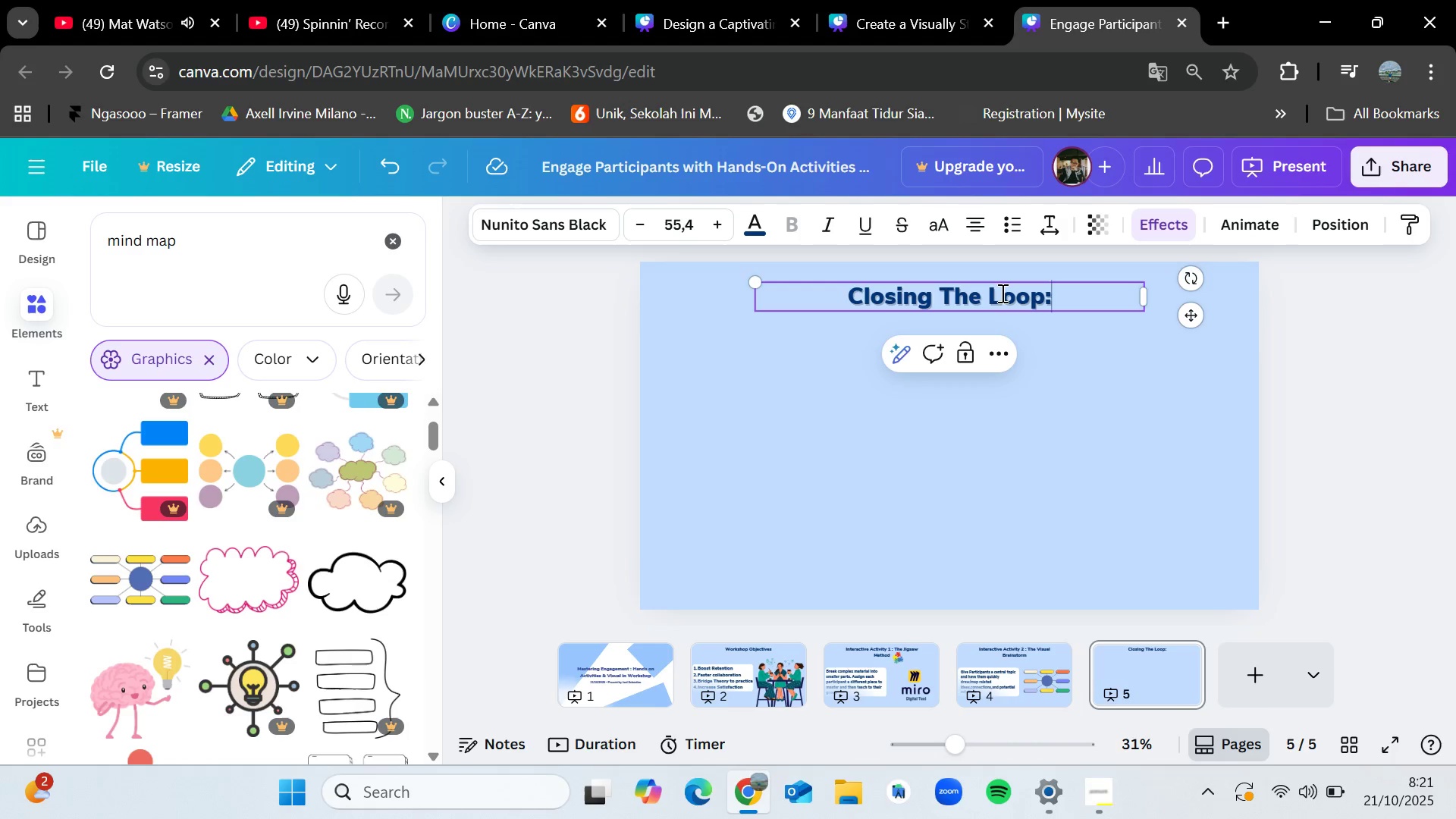 
type(Real to)
key(Backspace)
key(Backspace)
key(Backspace)
key(Backspace)
key(Backspace)
key(Backspace)
key(Backspace)
type(ffed)
key(Backspace)
key(Backspace)
key(Backspace)
key(Backspace)
type(Feedback)
 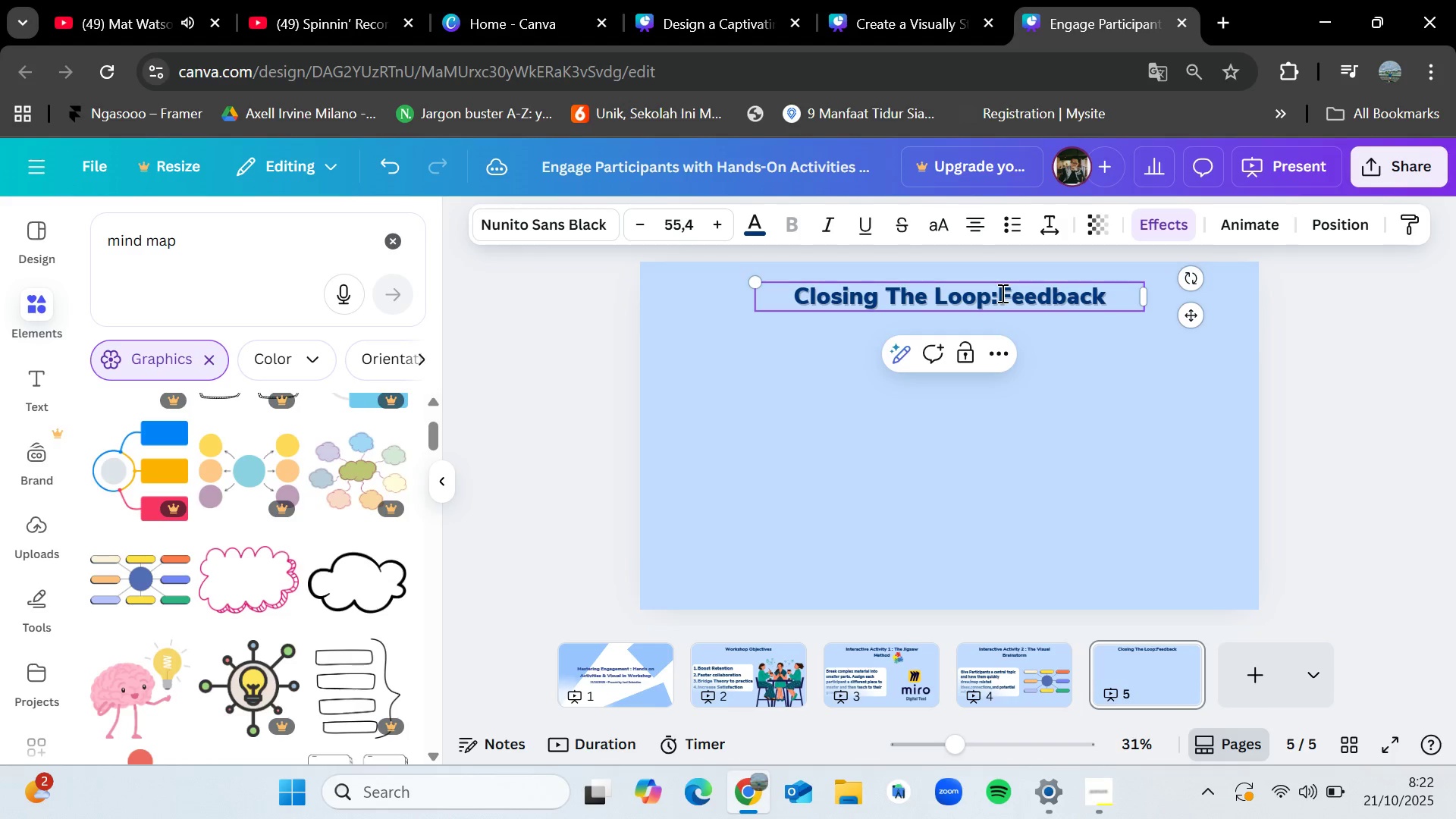 
left_click([1001, 293])
 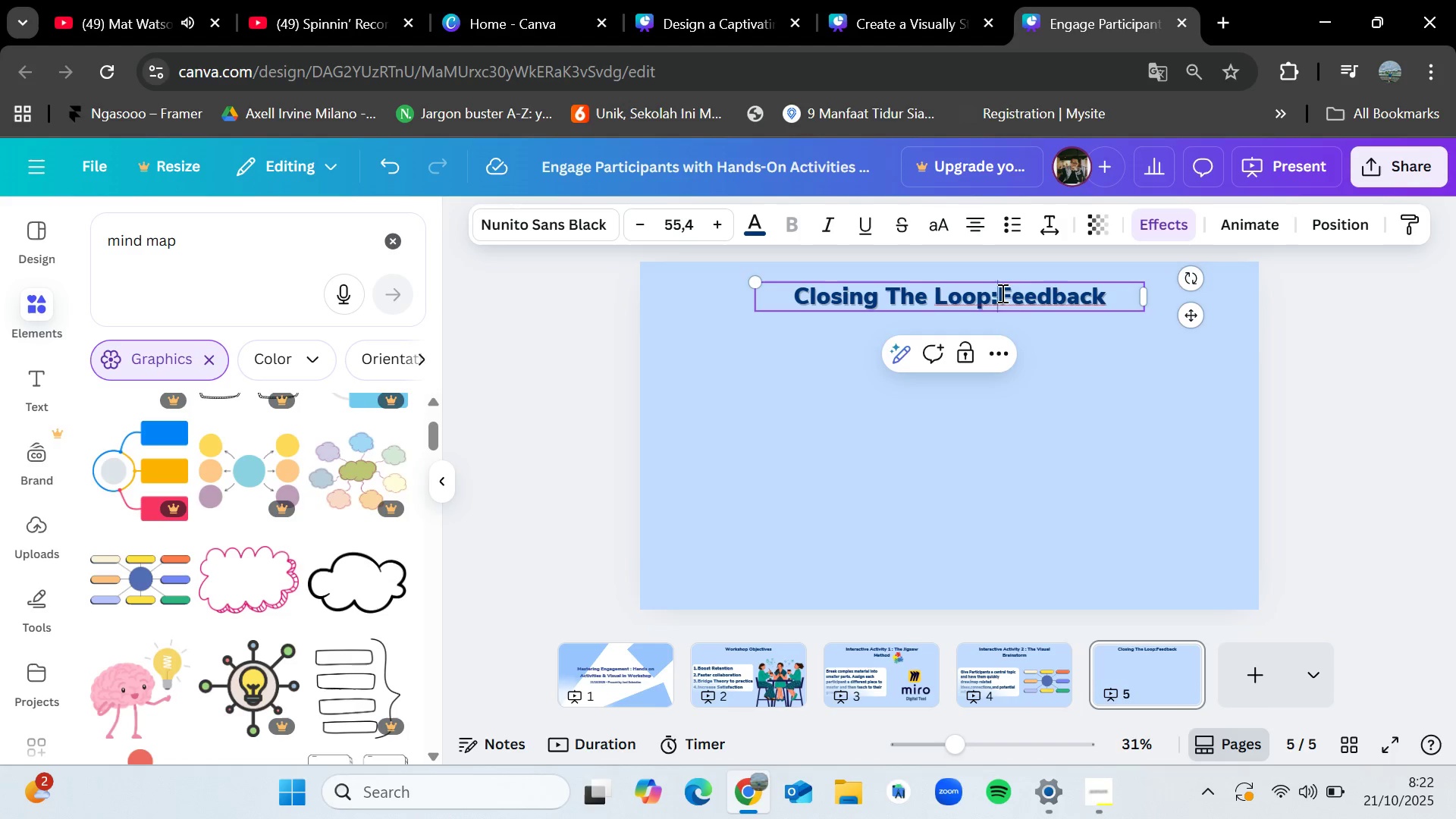 
key(Space)
 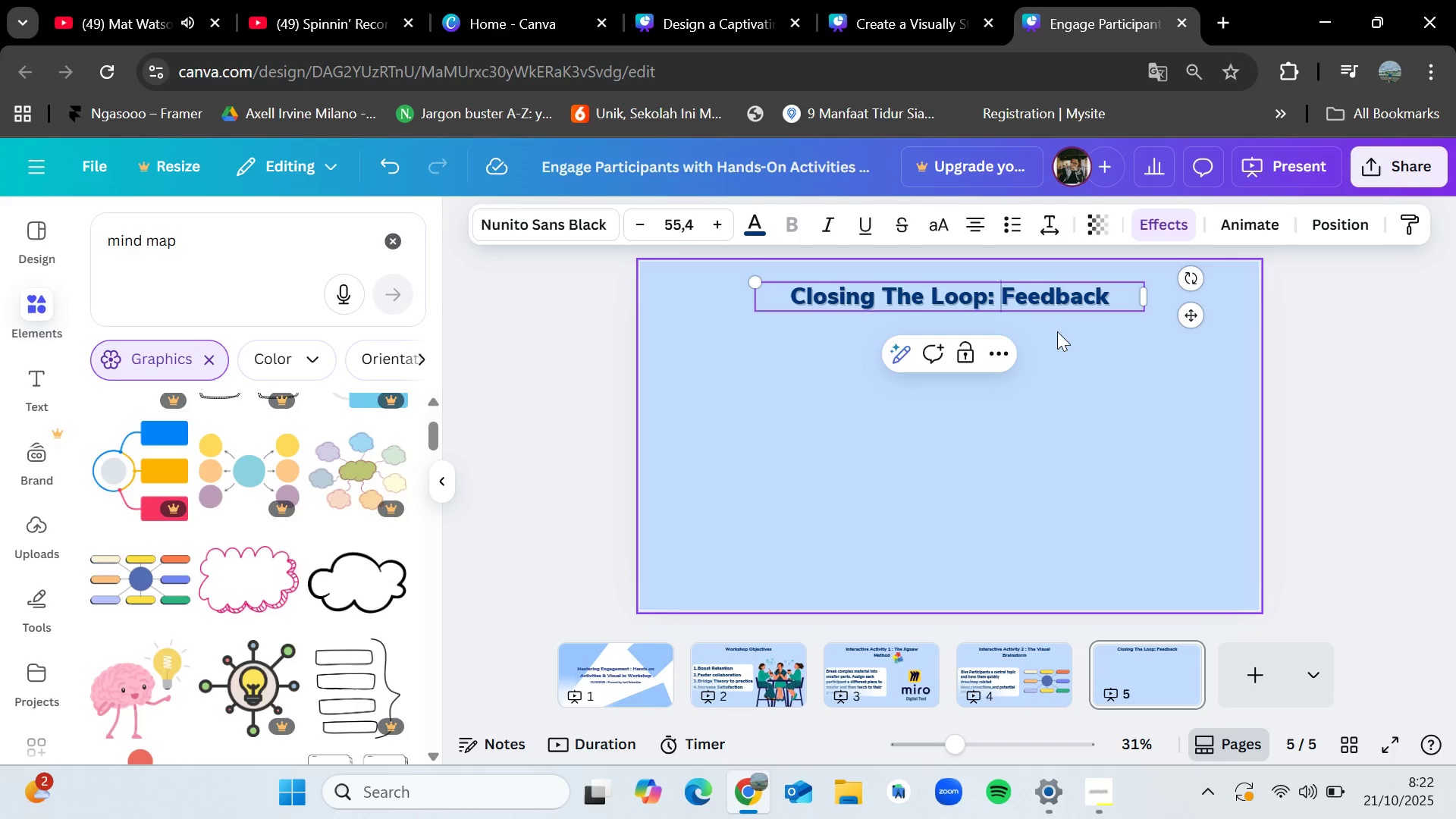 
mouse_move([1094, 362])
 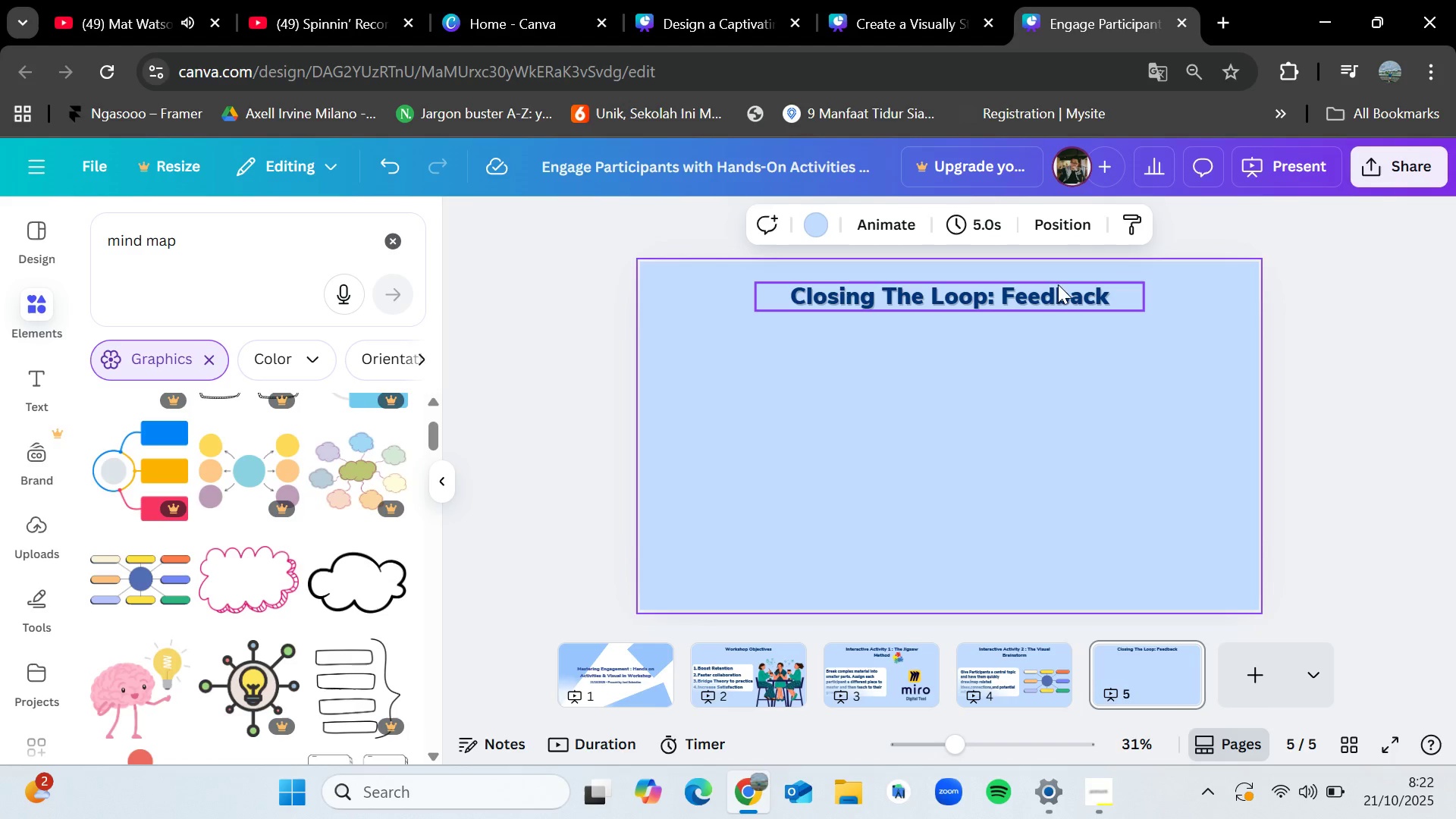 
mouse_move([1037, 271])
 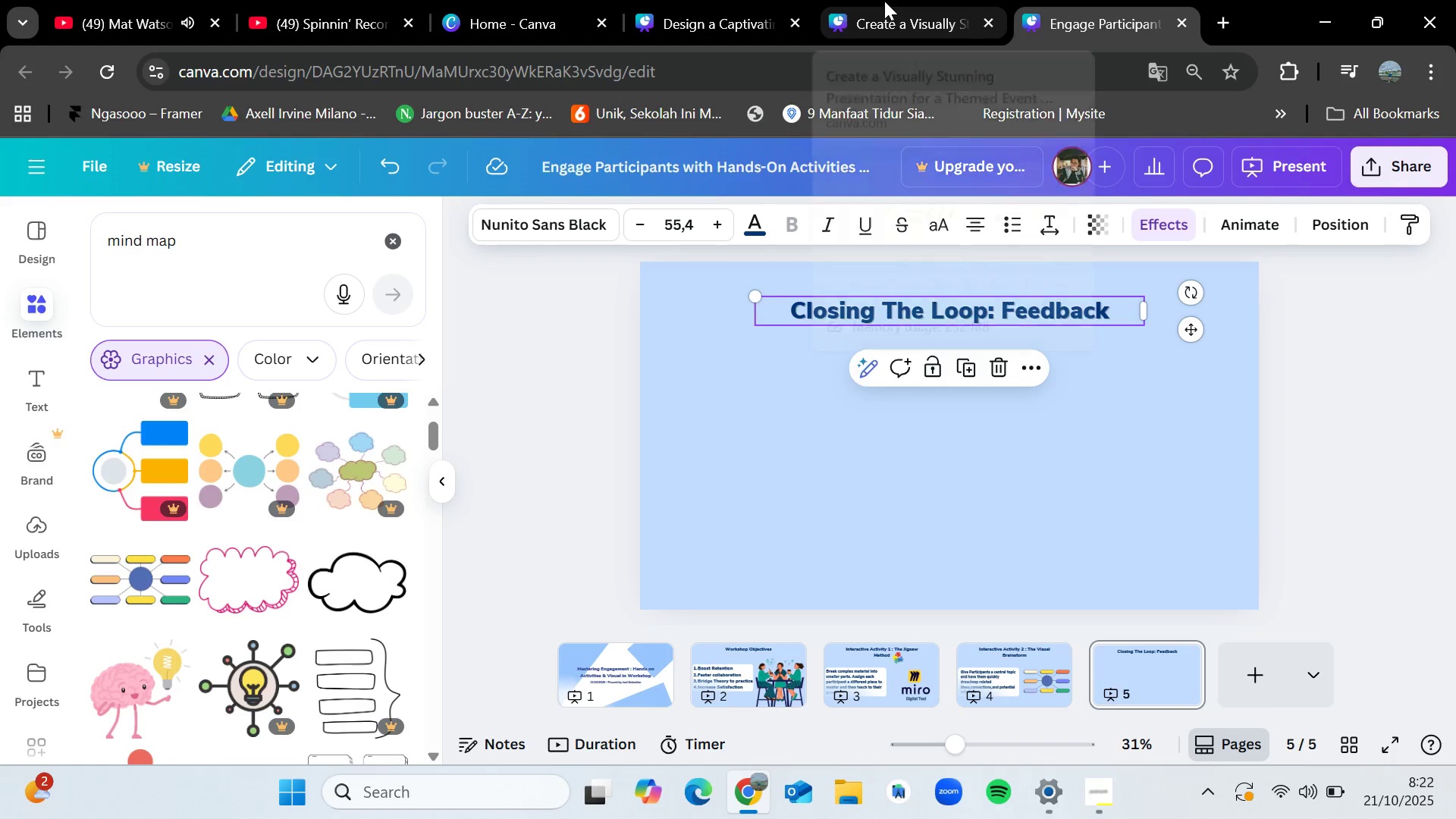 
left_click([884, 1])
 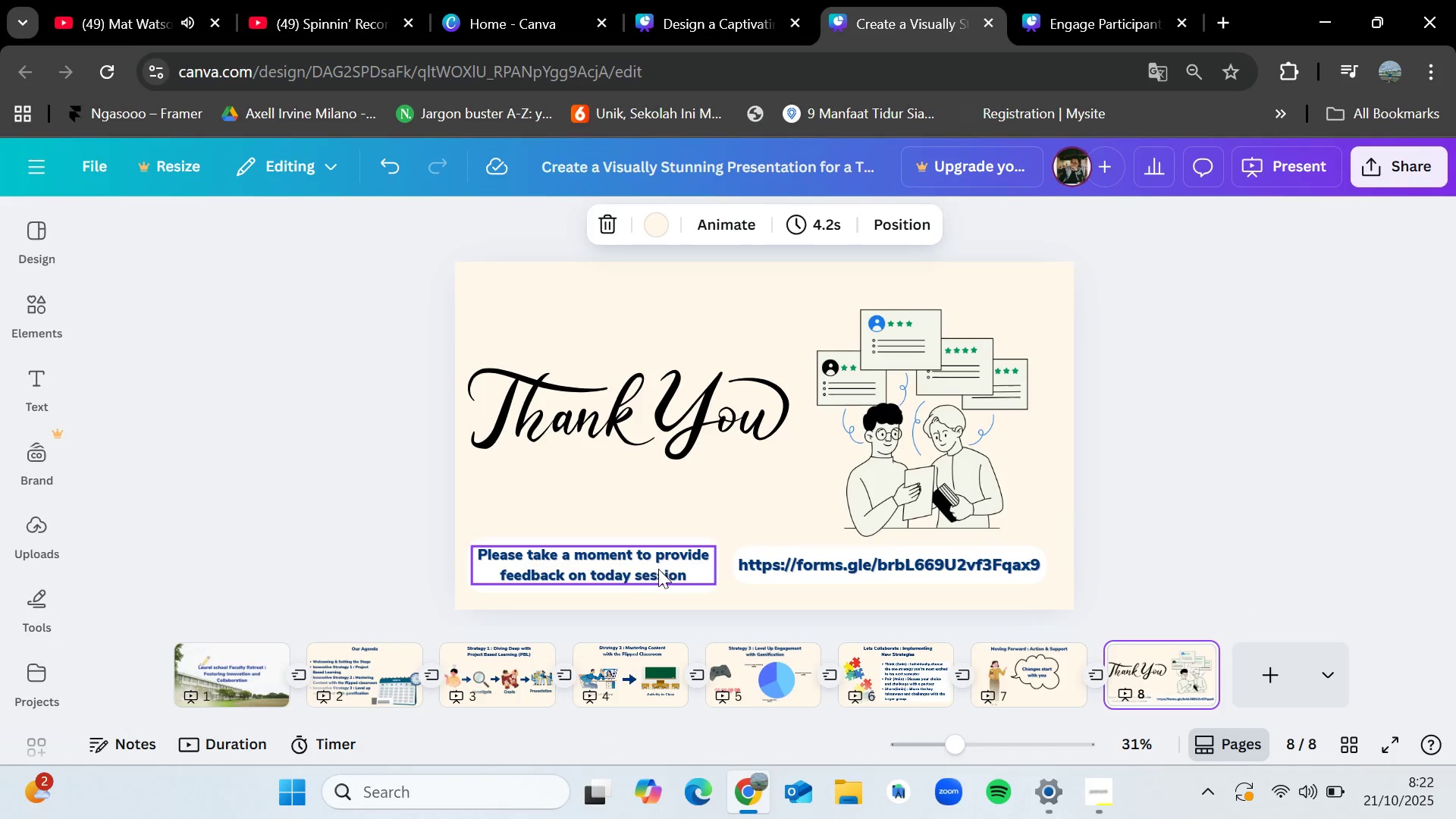 
left_click([658, 569])
 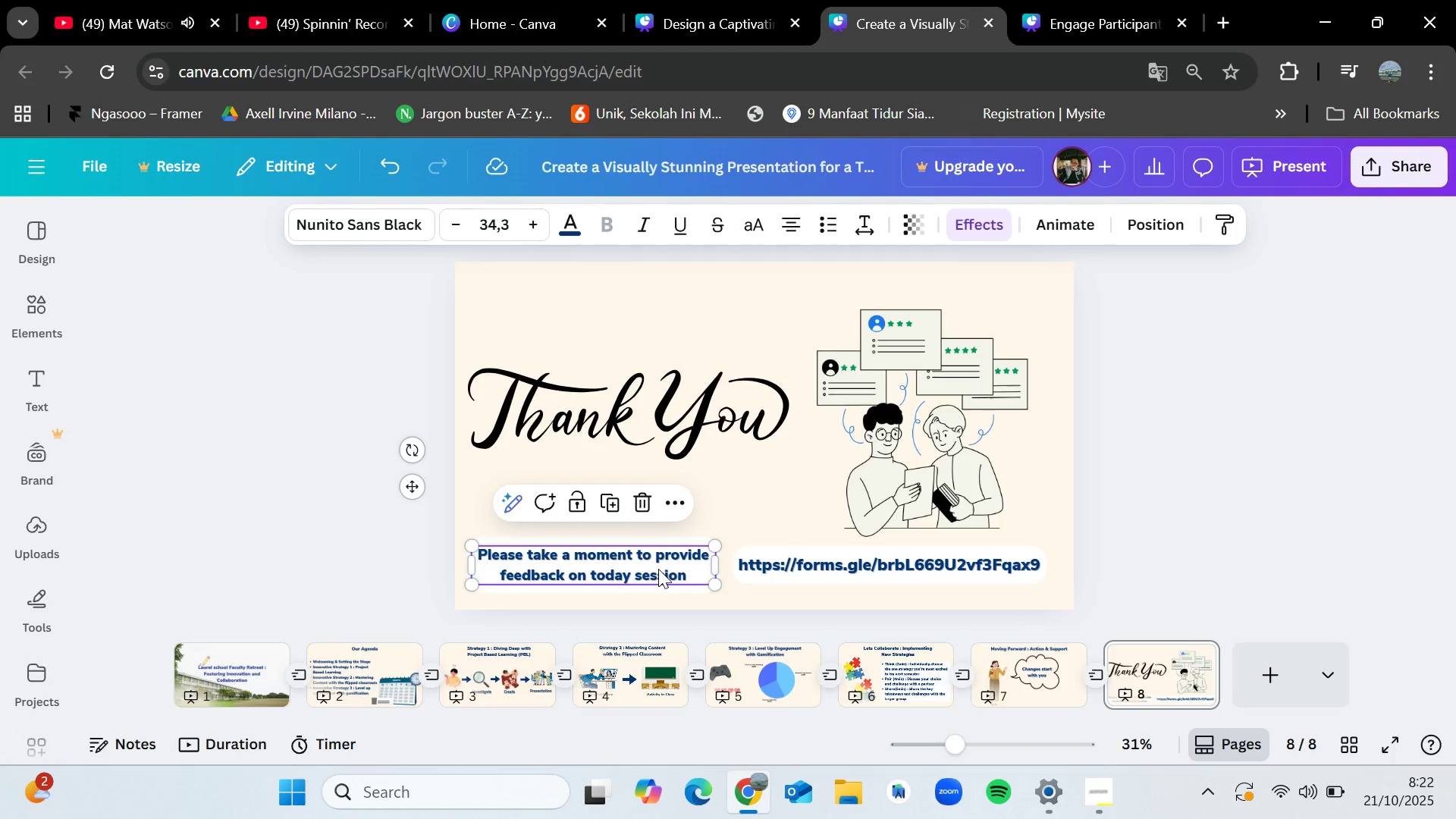 
key(Control+C)
 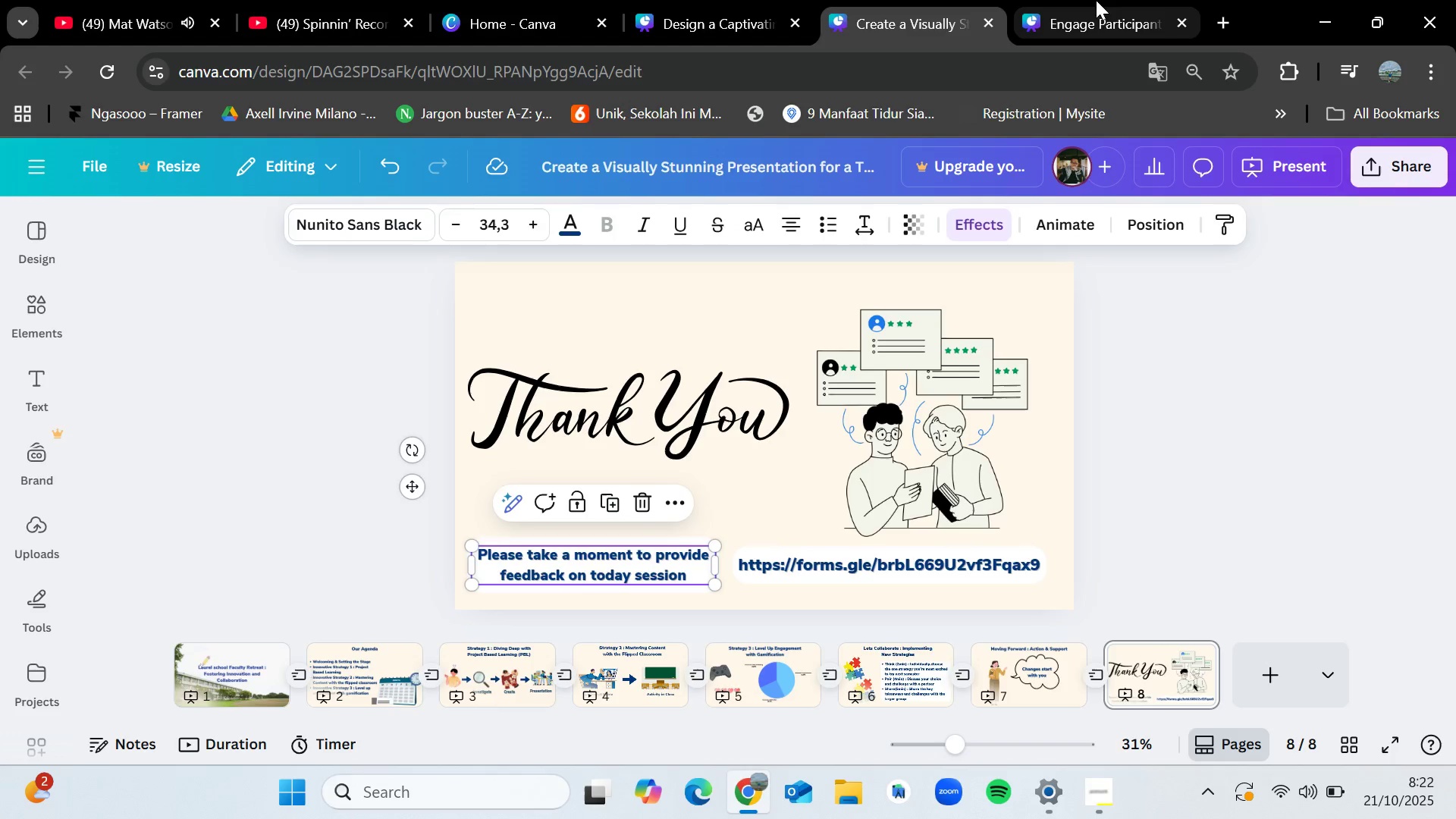 
left_click([1074, 0])
 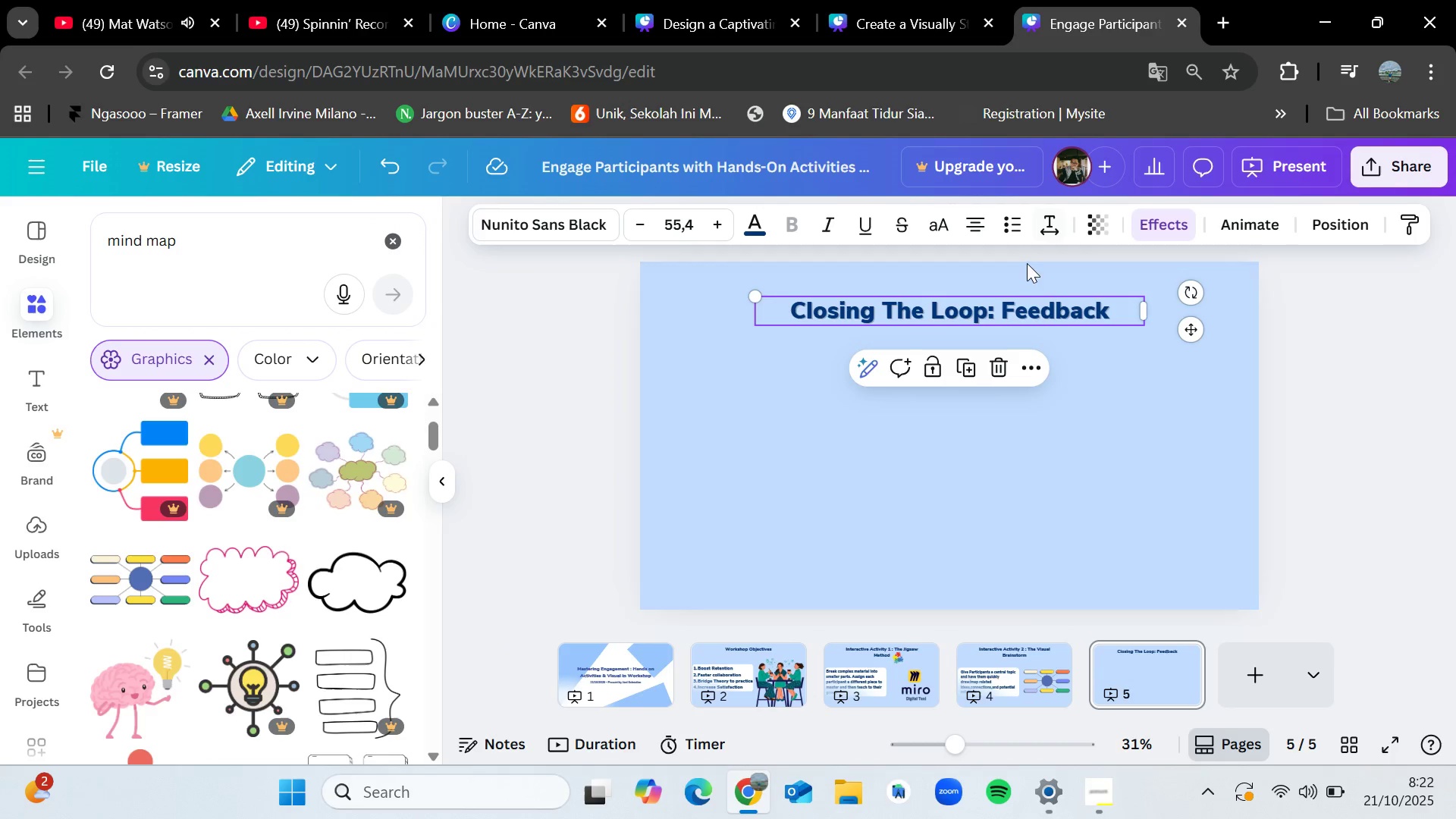 
key(Control+V)